 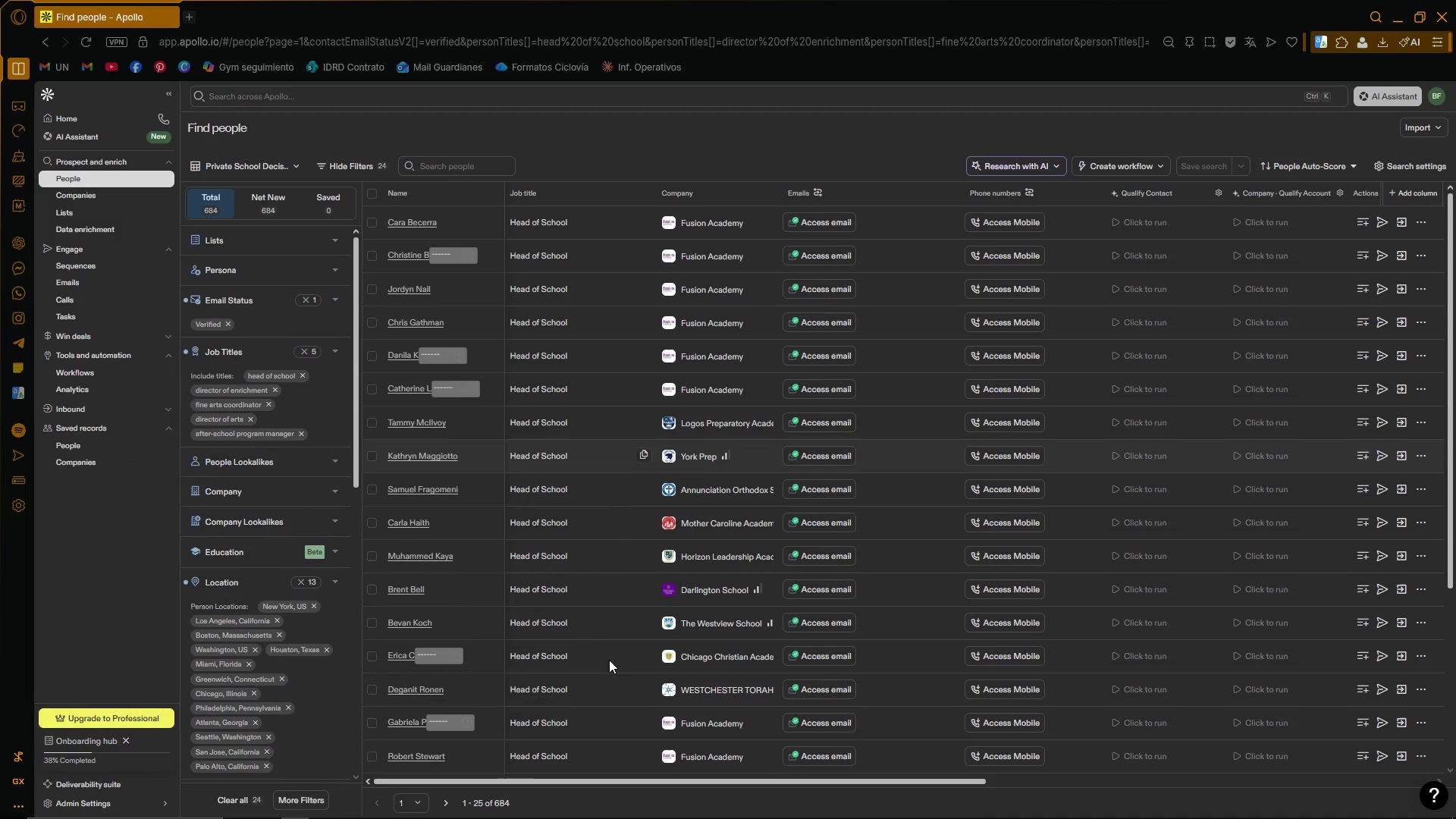 
scroll: coordinate [408, 331], scroll_direction: up, amount: 1.0
 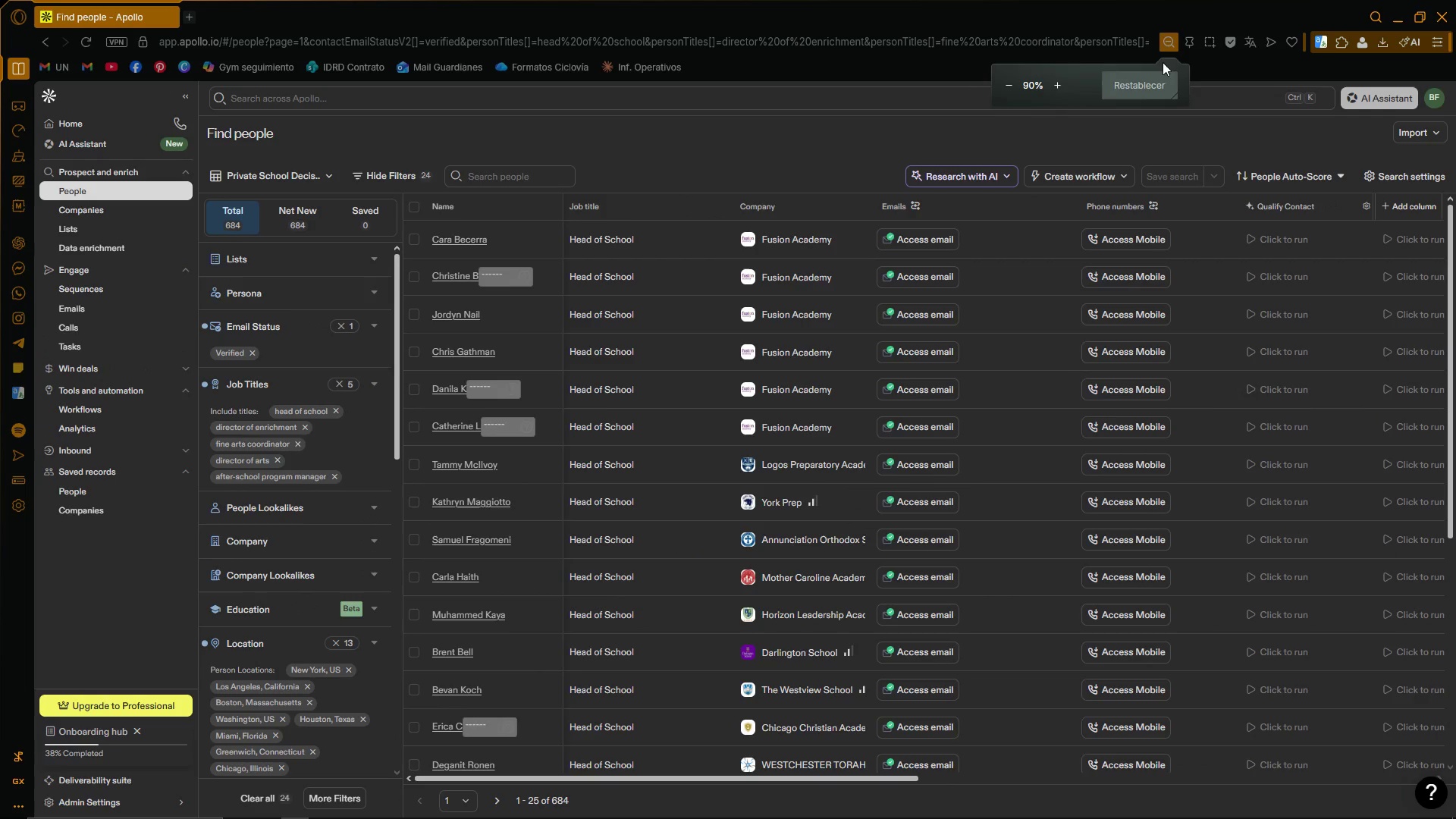 
left_click([1147, 95])
 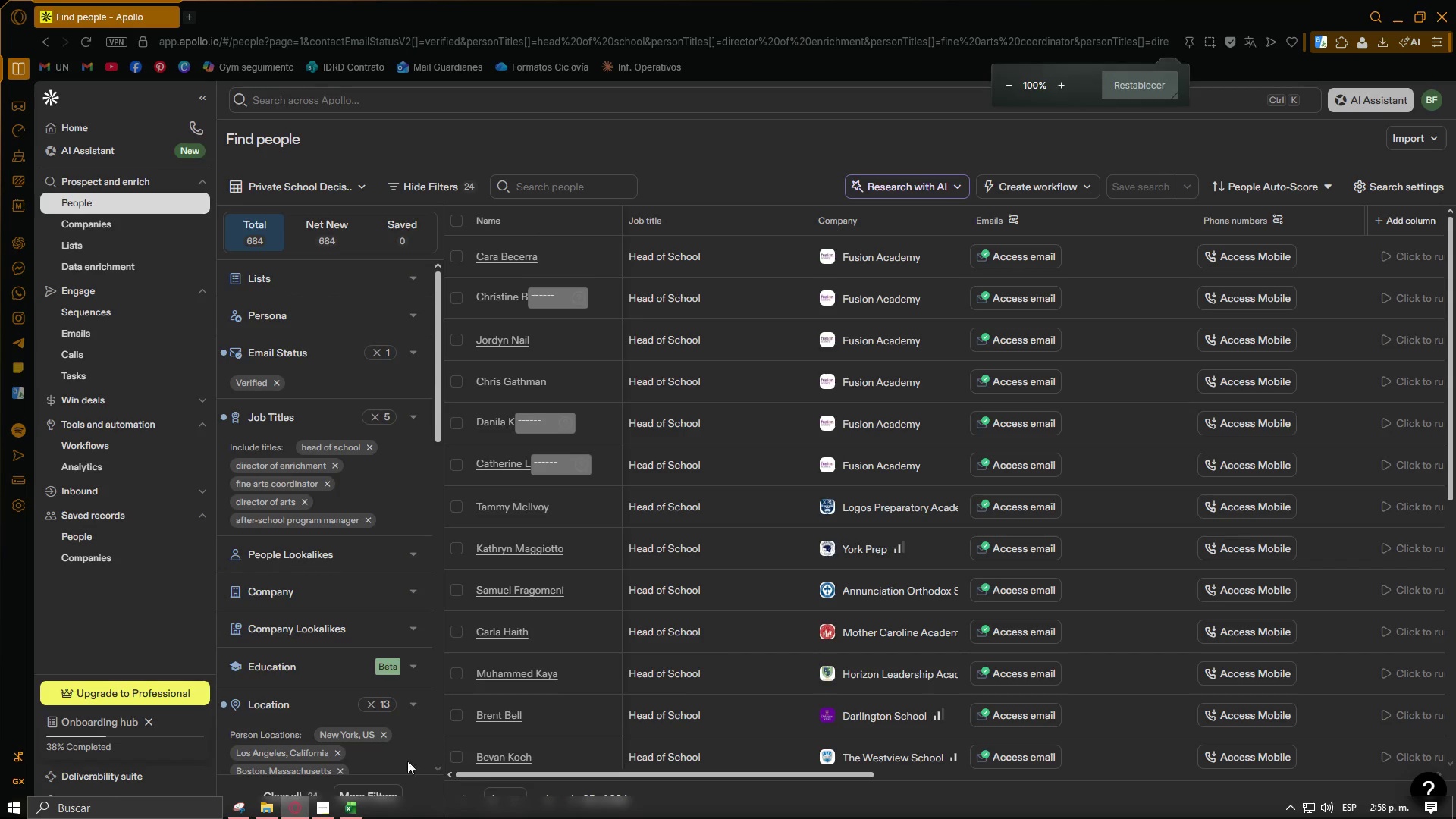 
left_click([143, 805])
 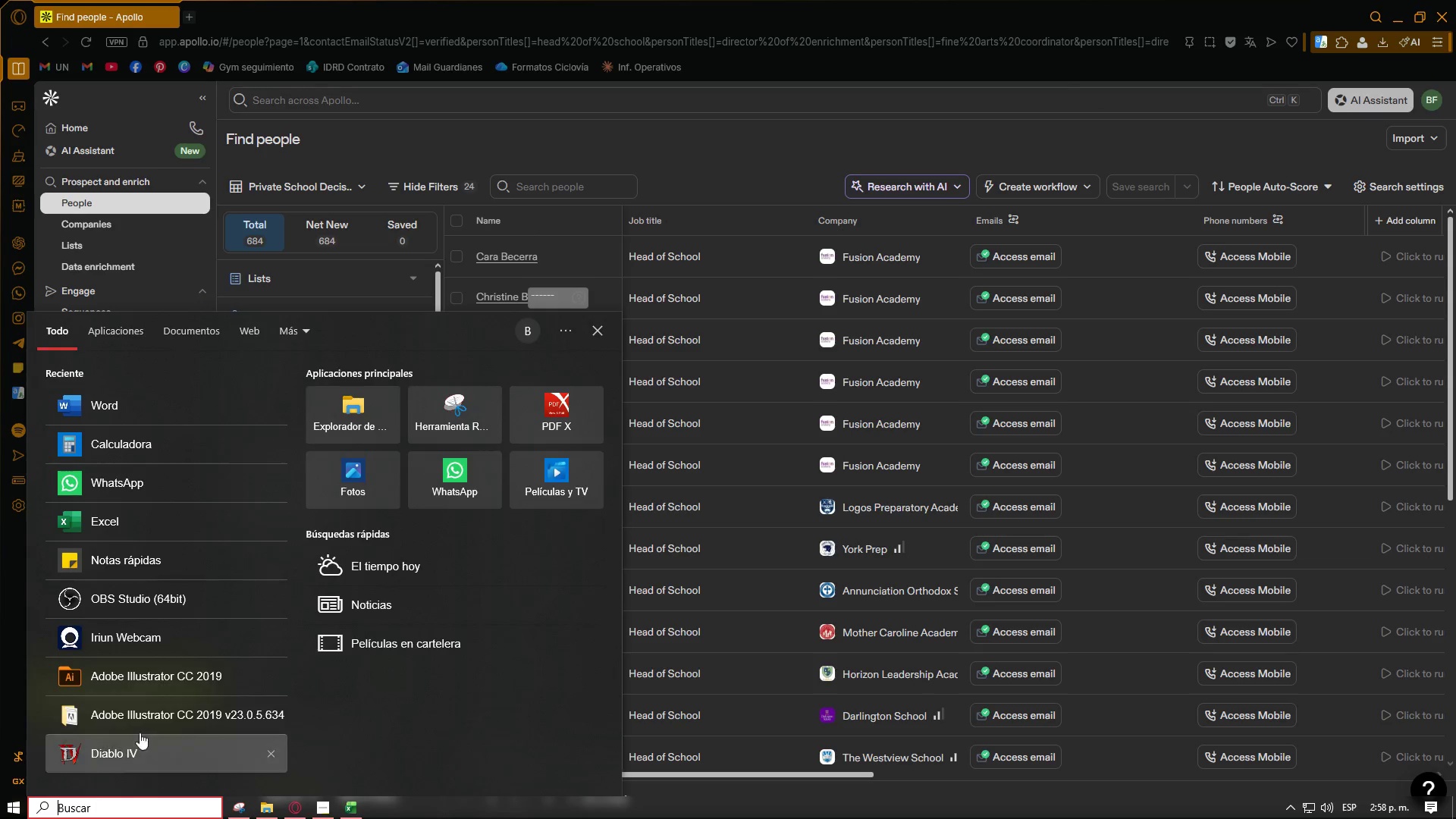 
mouse_move([668, 516])
 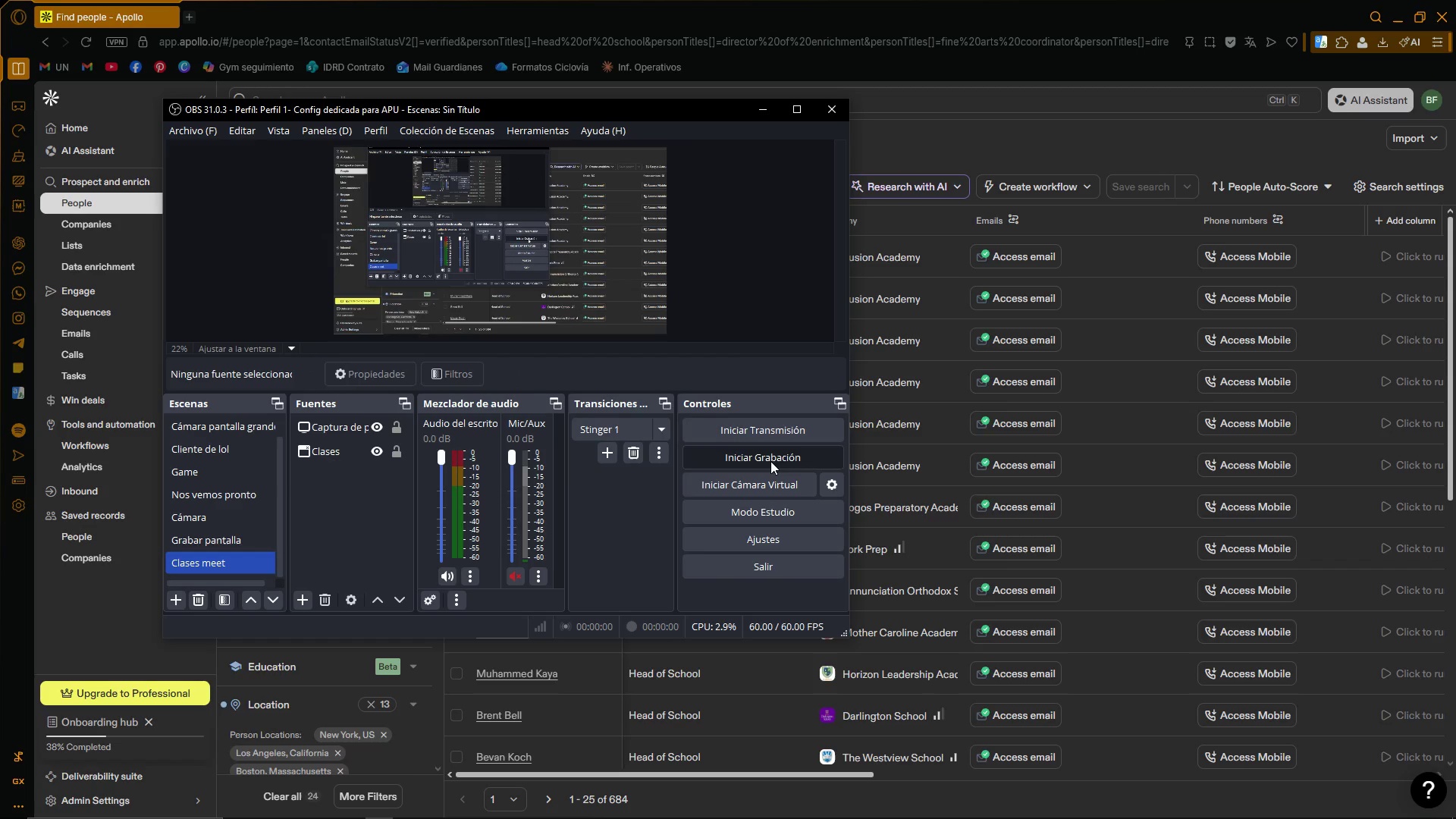 
wait(13.51)
 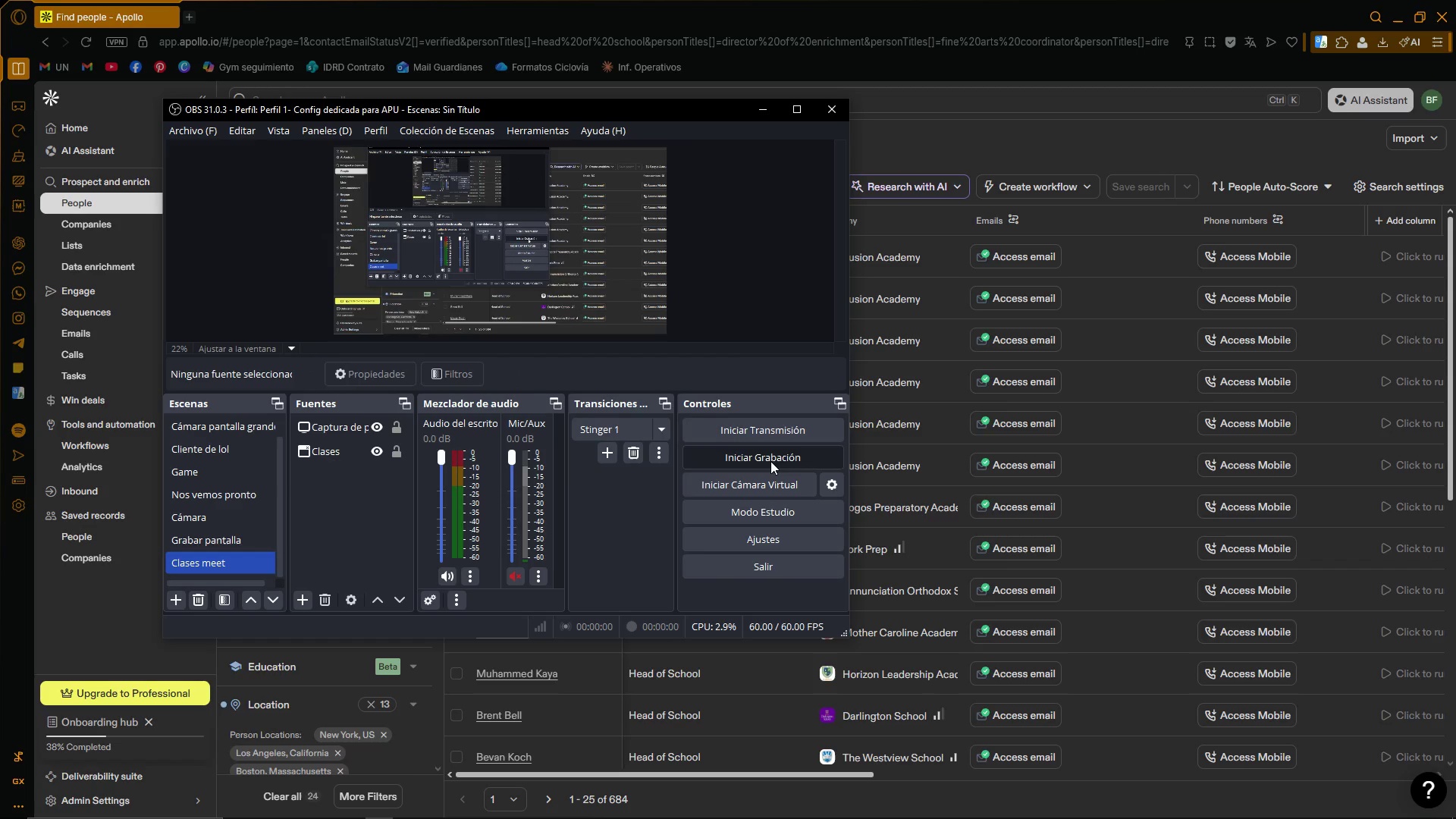 
left_click([365, 190])
 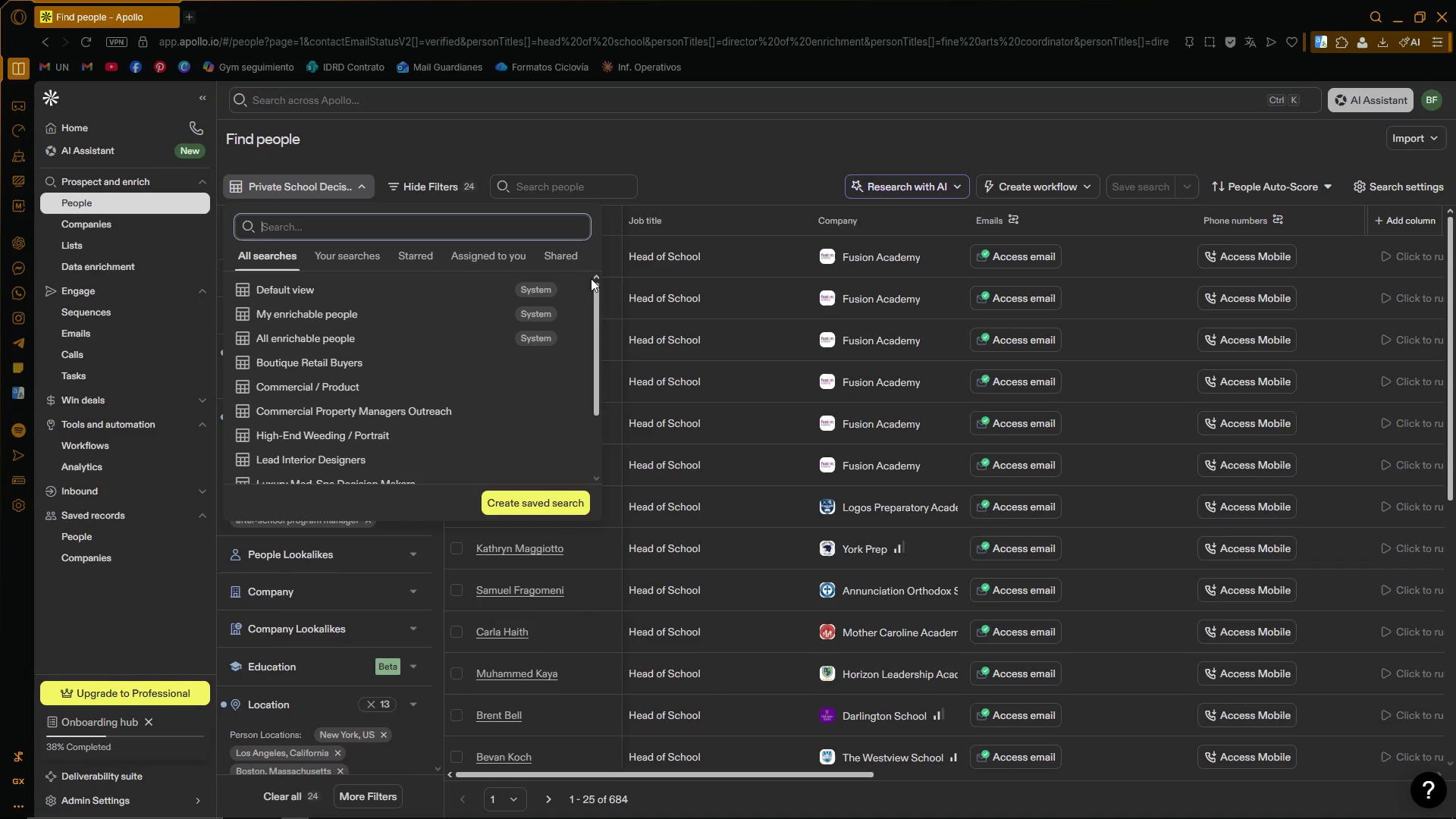 
left_click_drag(start_coordinate=[598, 294], to_coordinate=[594, 387])
 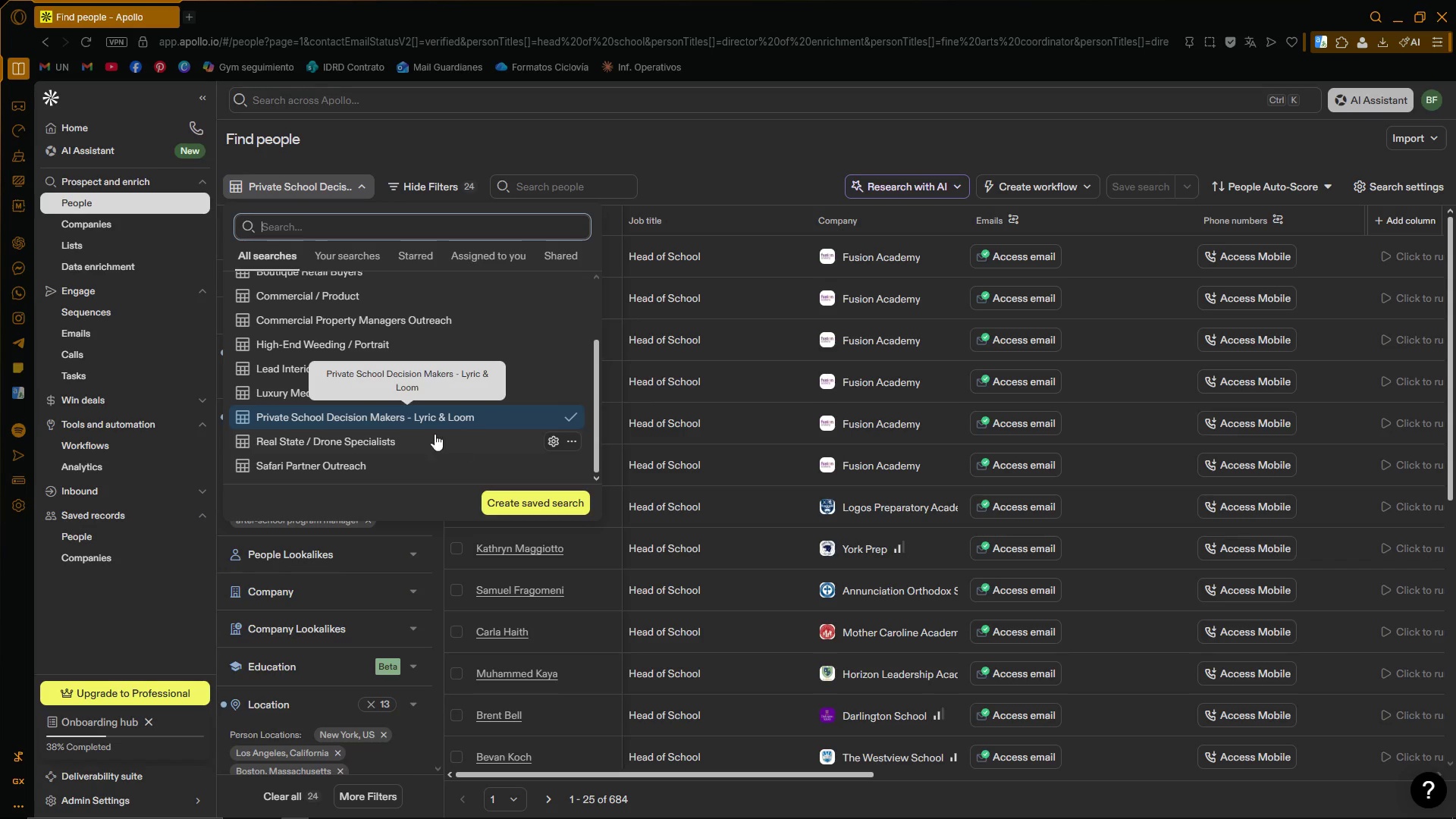 
mouse_move([339, 423])
 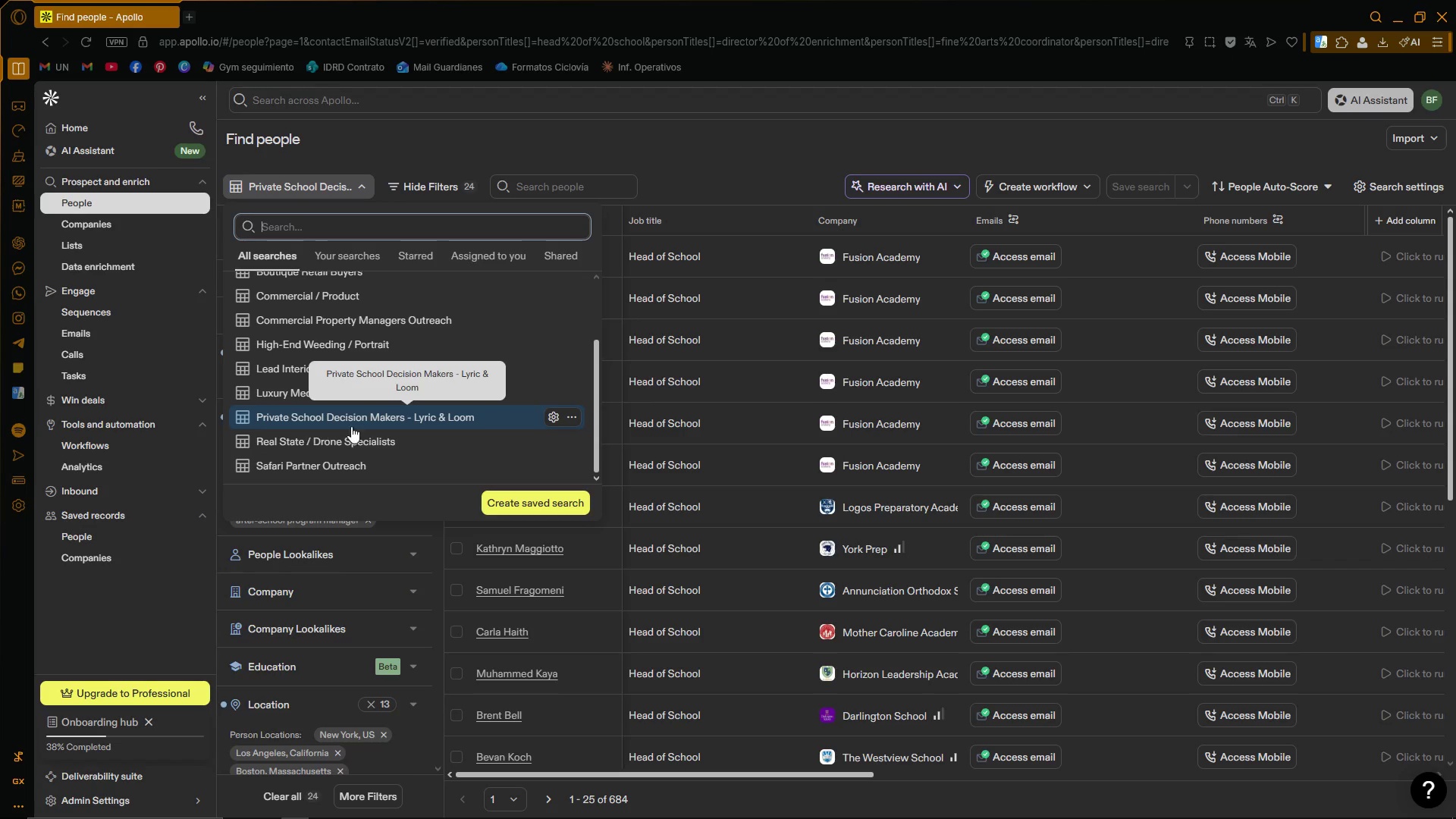 
left_click([455, 425])
 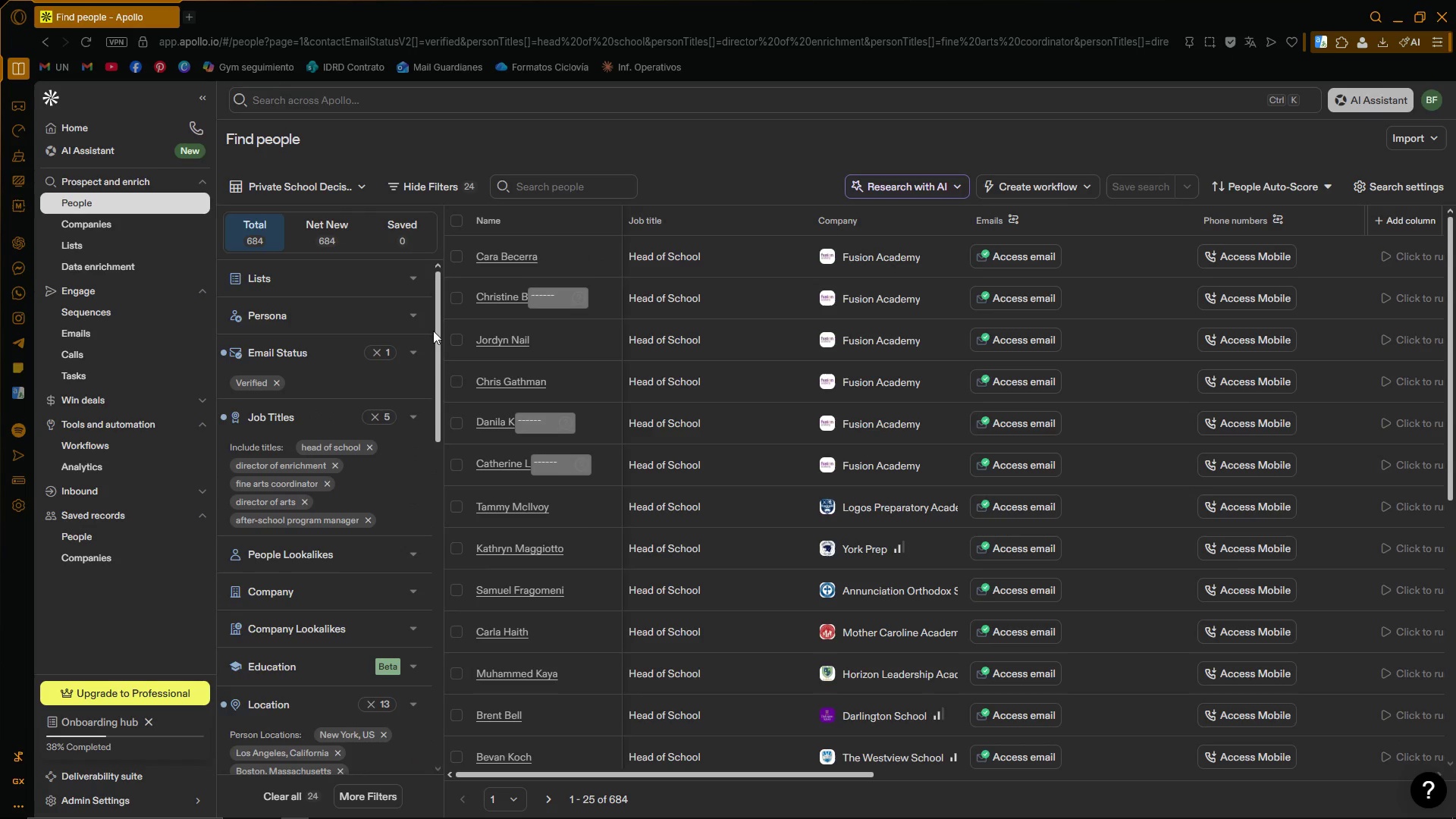 
left_click_drag(start_coordinate=[438, 300], to_coordinate=[442, 284])
 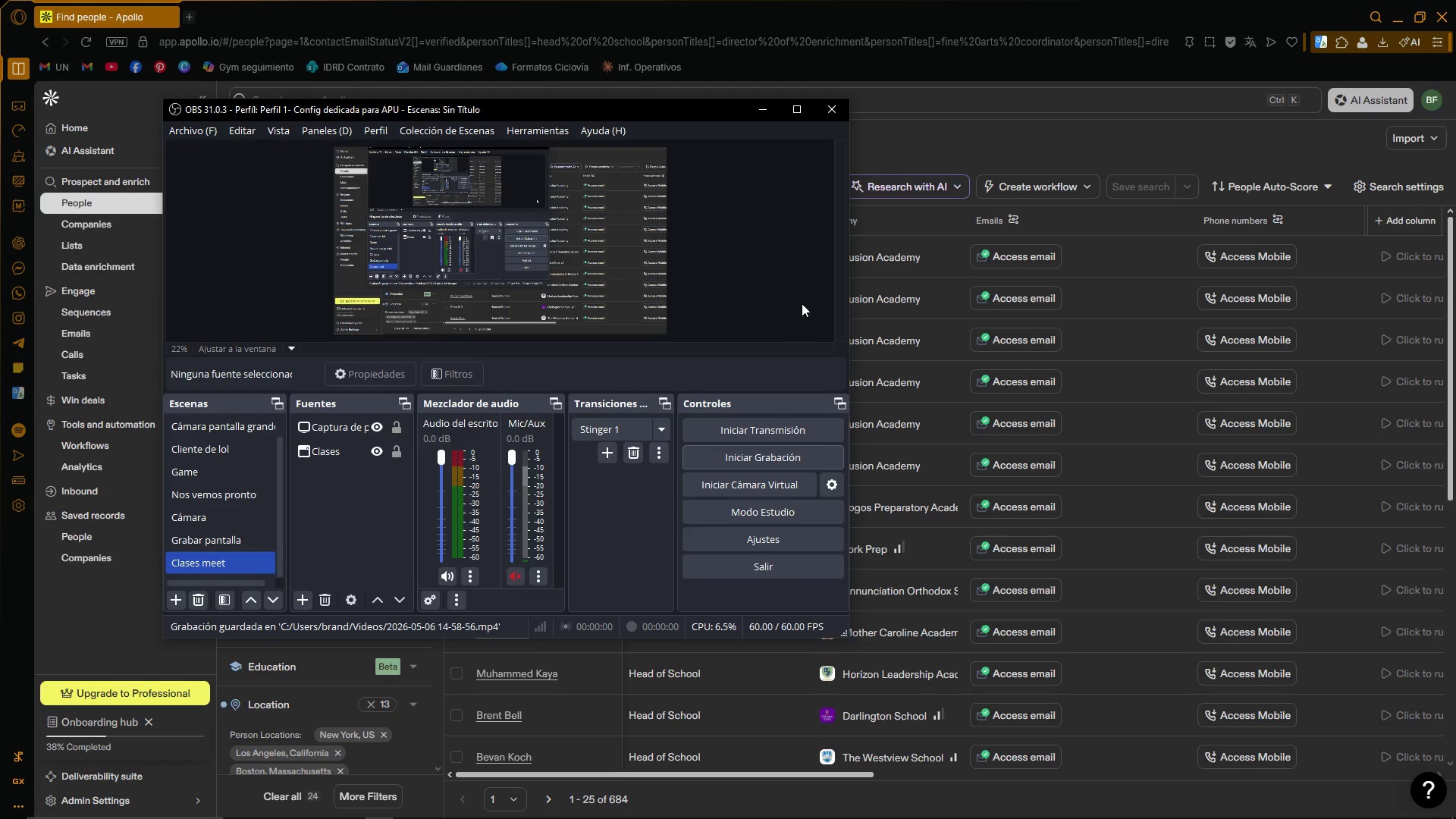 
wait(12.17)
 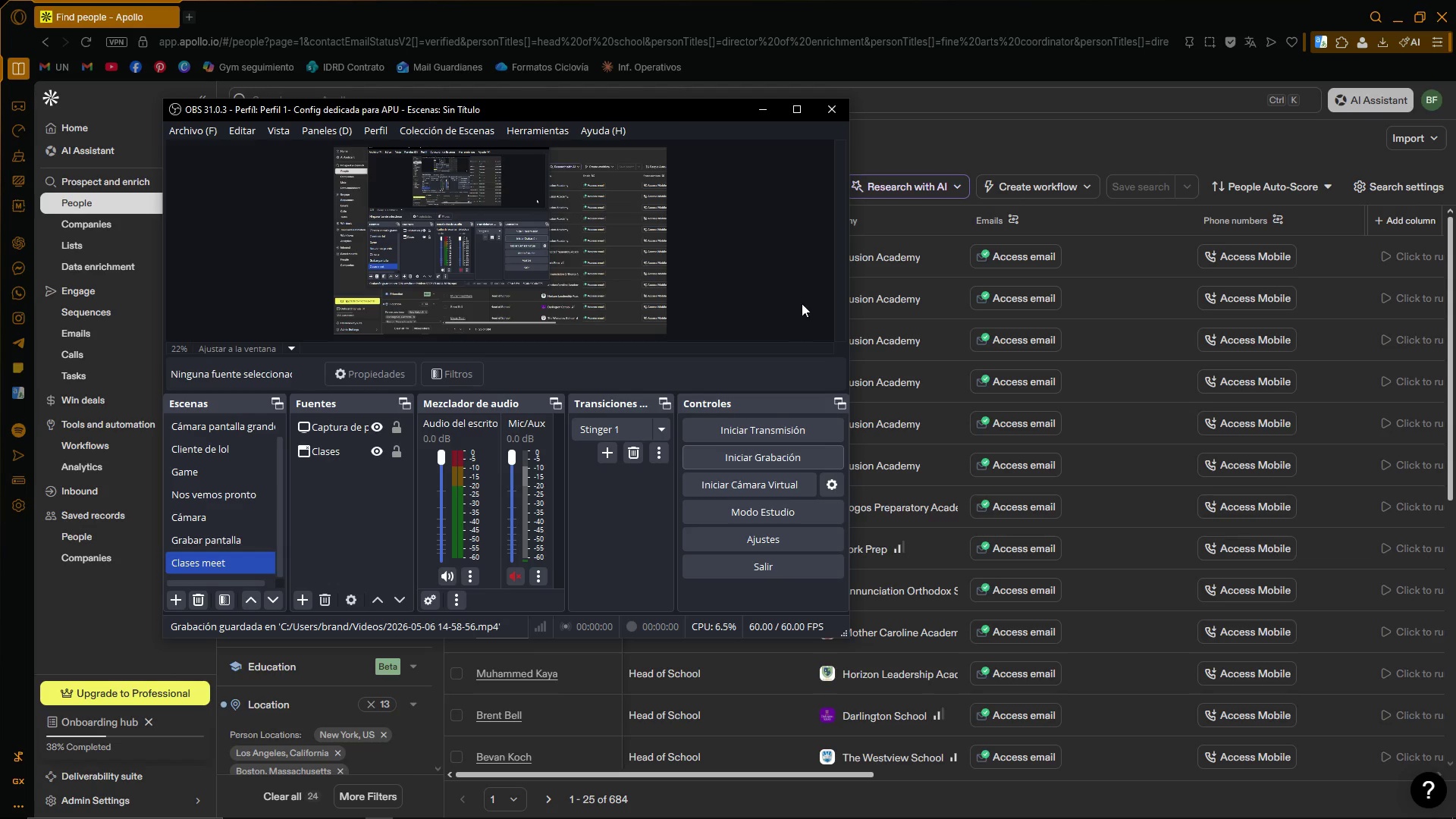 
left_click([262, 813])
 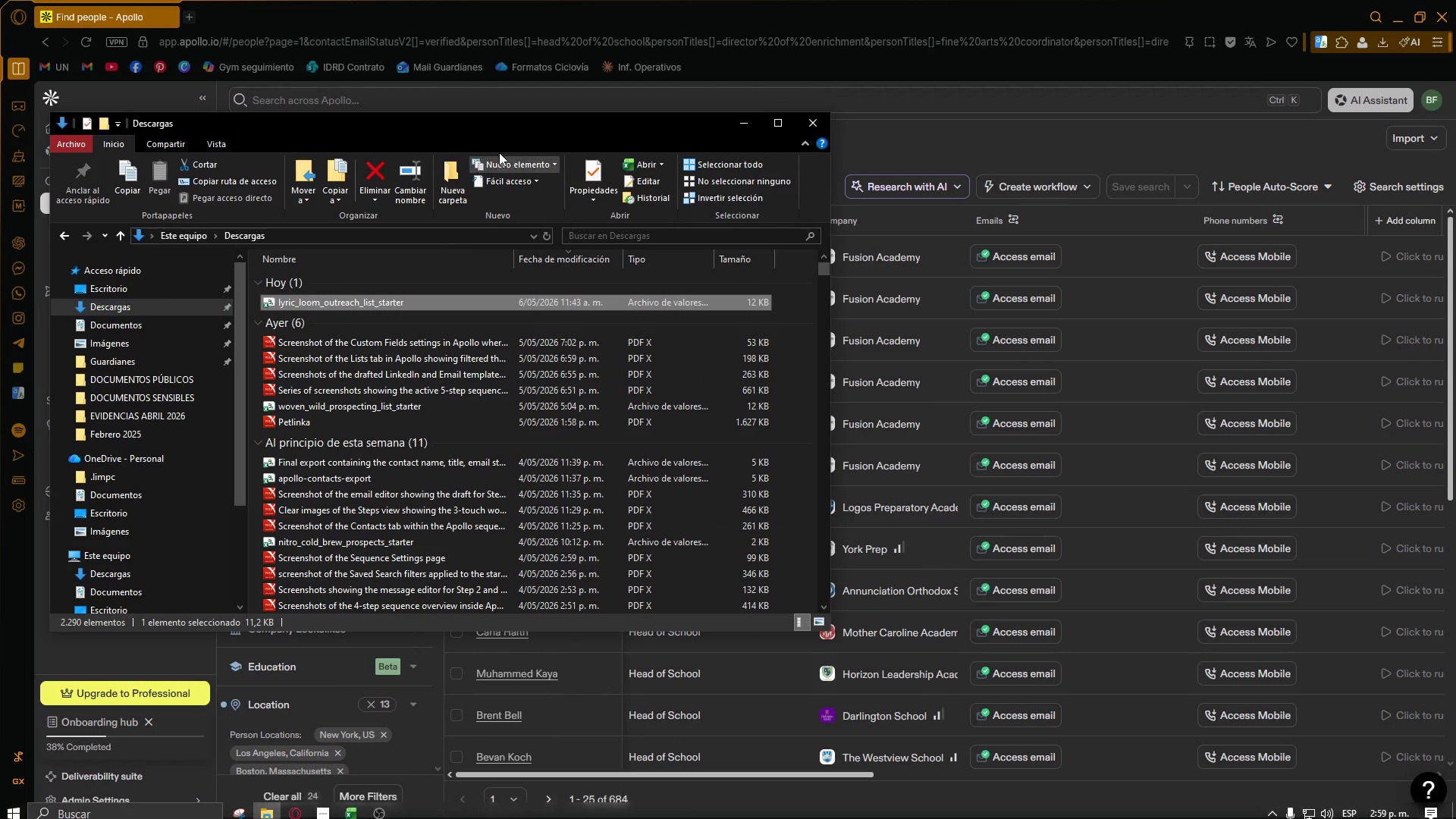 
left_click_drag(start_coordinate=[492, 127], to_coordinate=[1062, 124])
 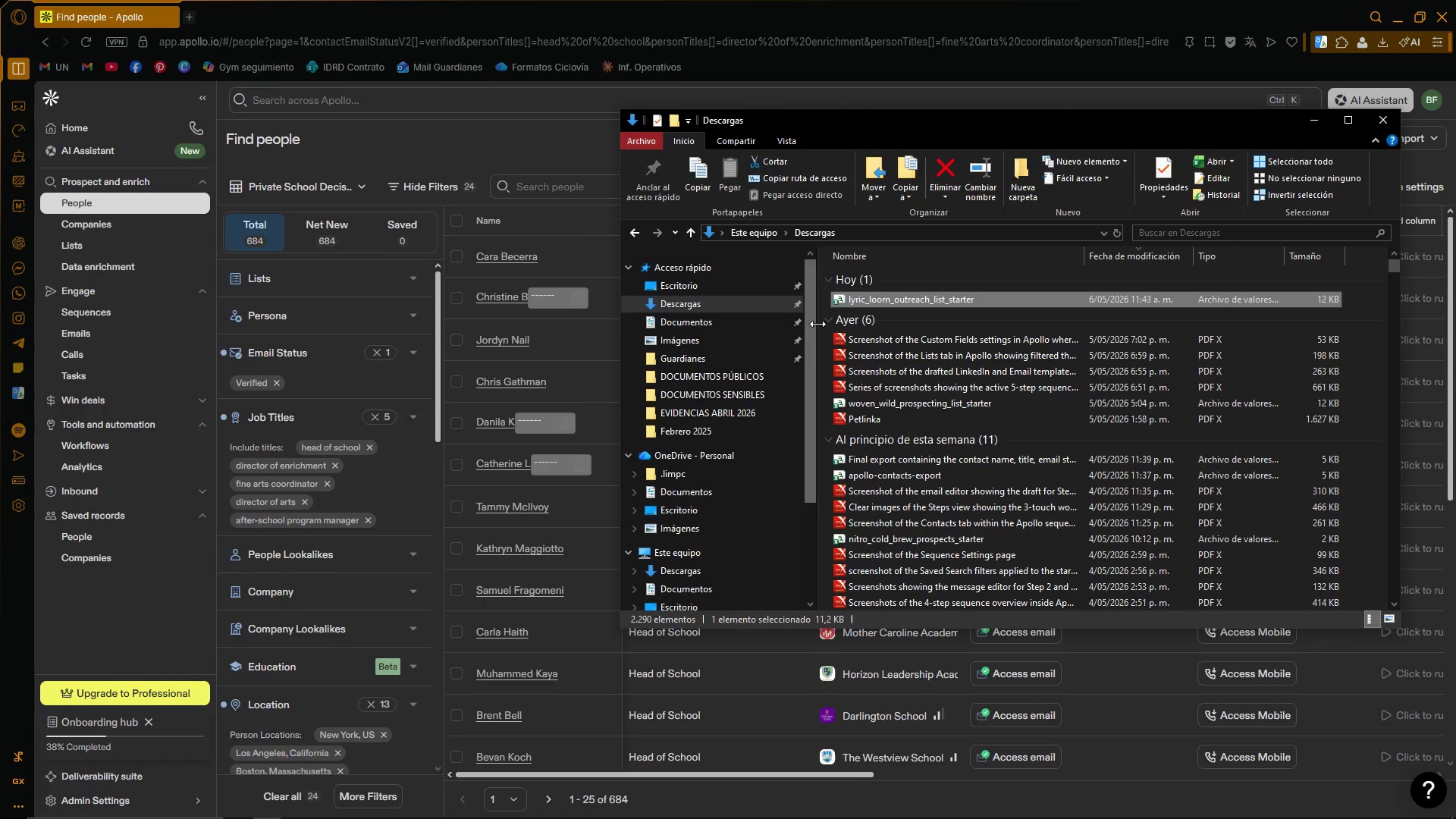 
left_click_drag(start_coordinate=[811, 324], to_coordinate=[814, 406])
 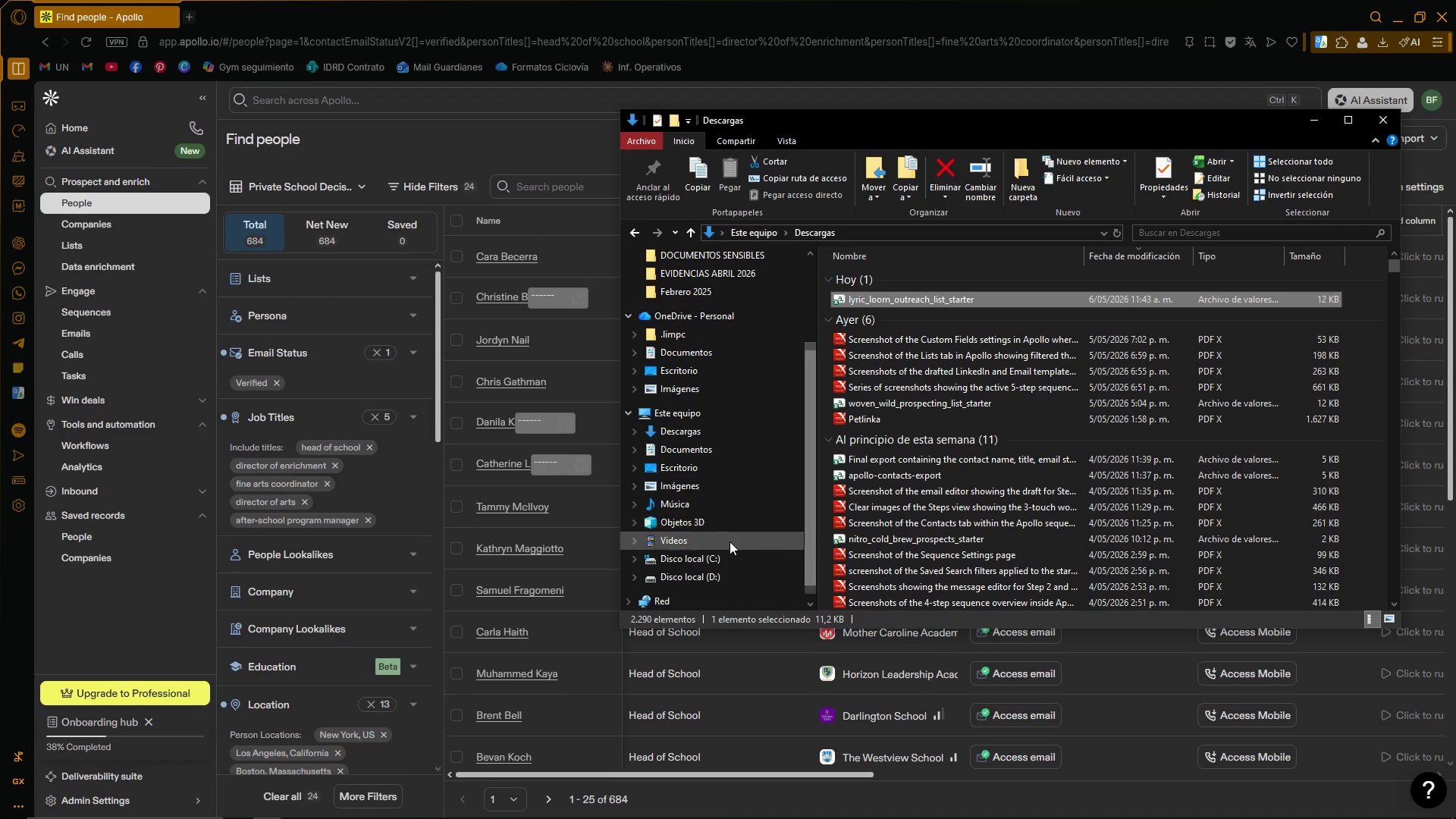 
left_click([730, 541])
 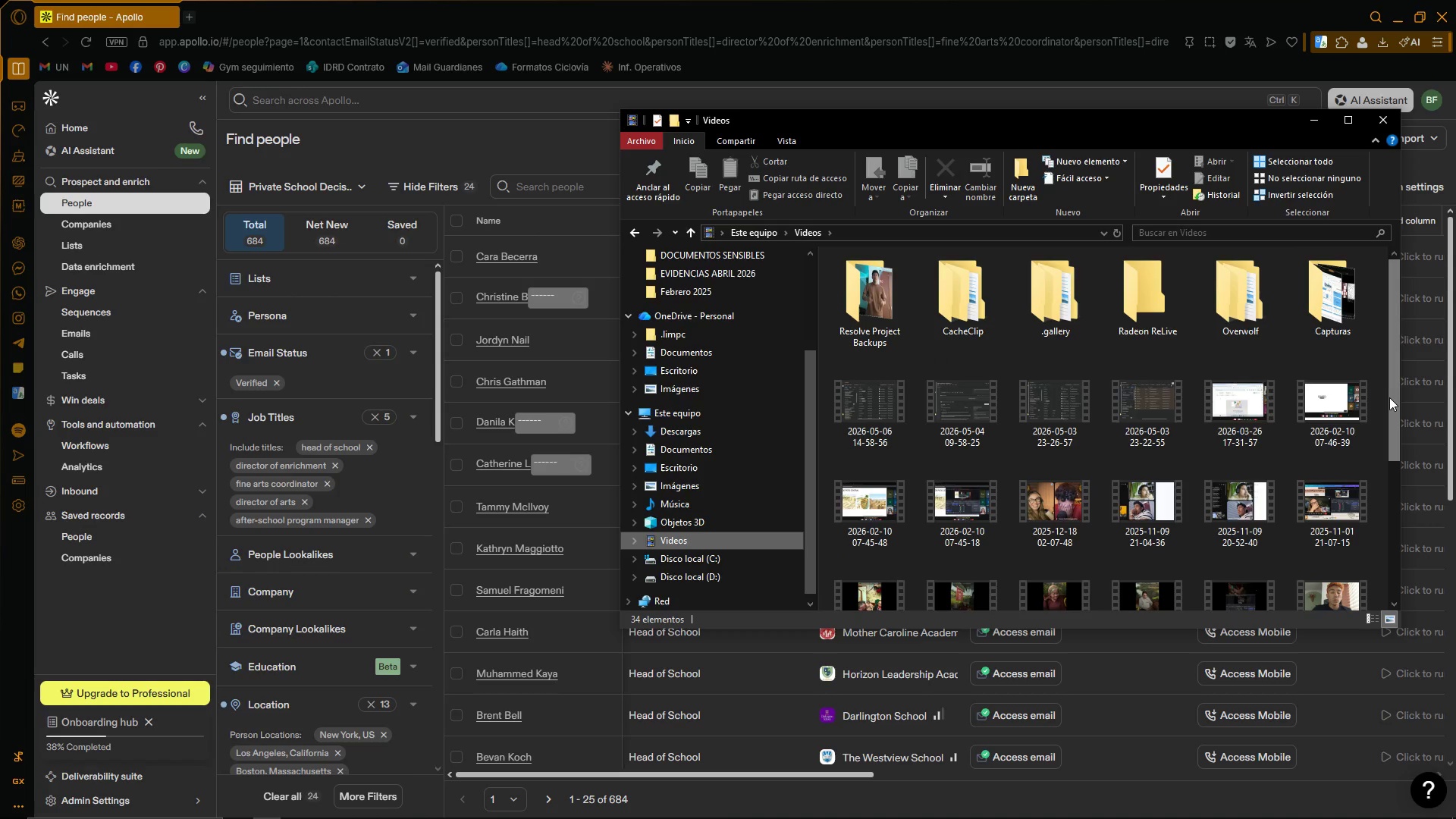 
left_click([877, 423])
 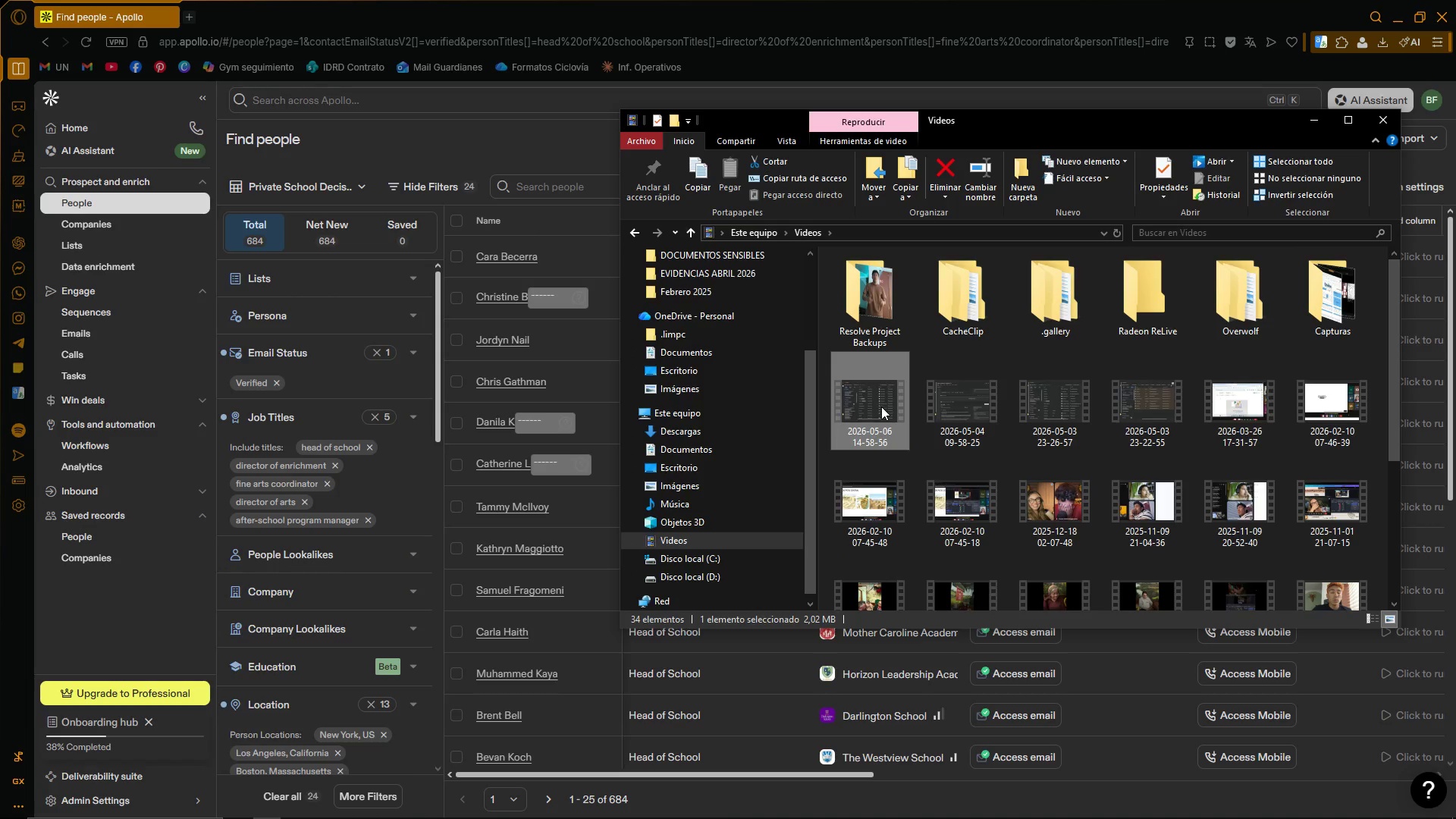 
double_click([881, 406])
 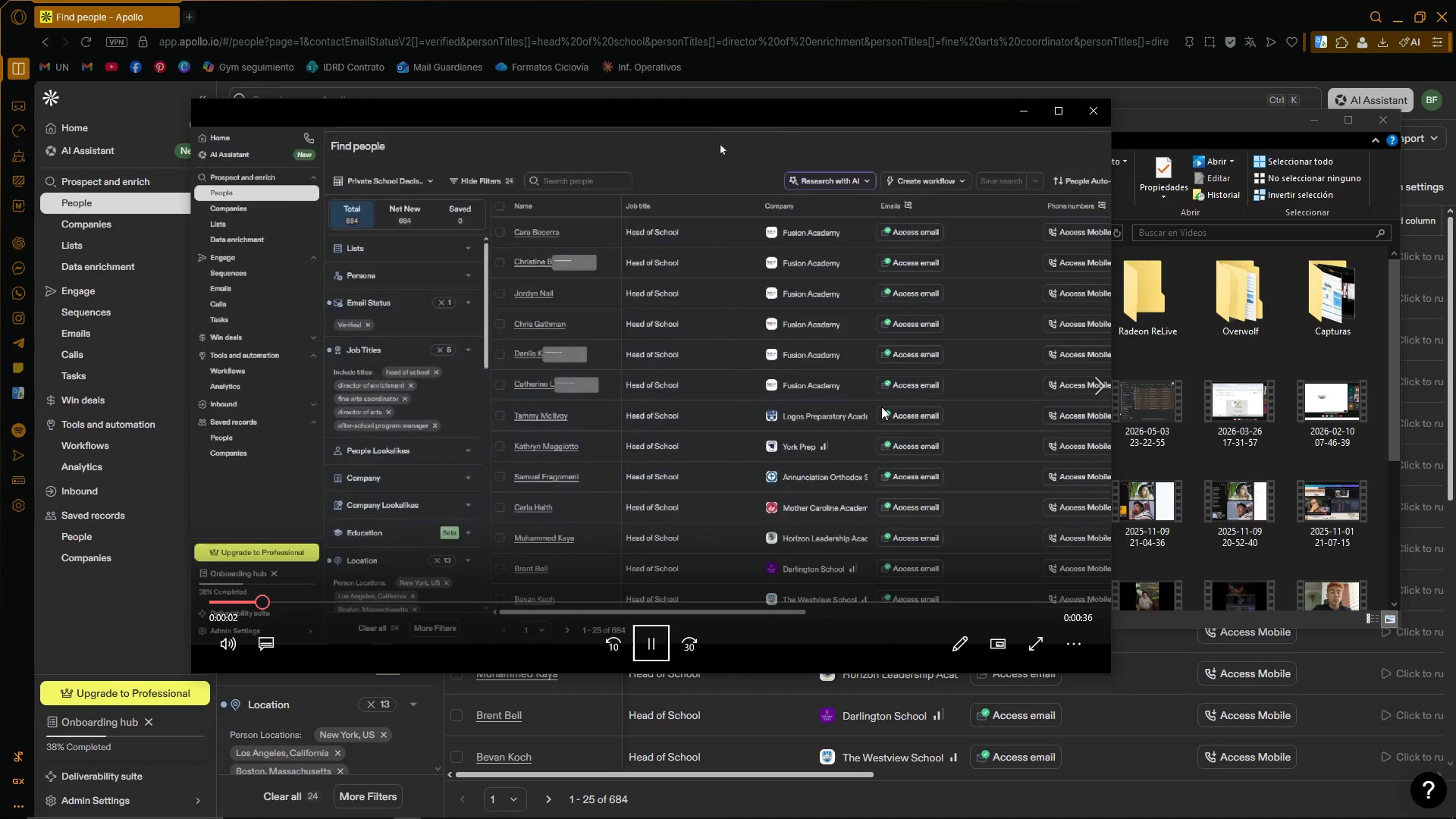 
left_click([1100, 114])
 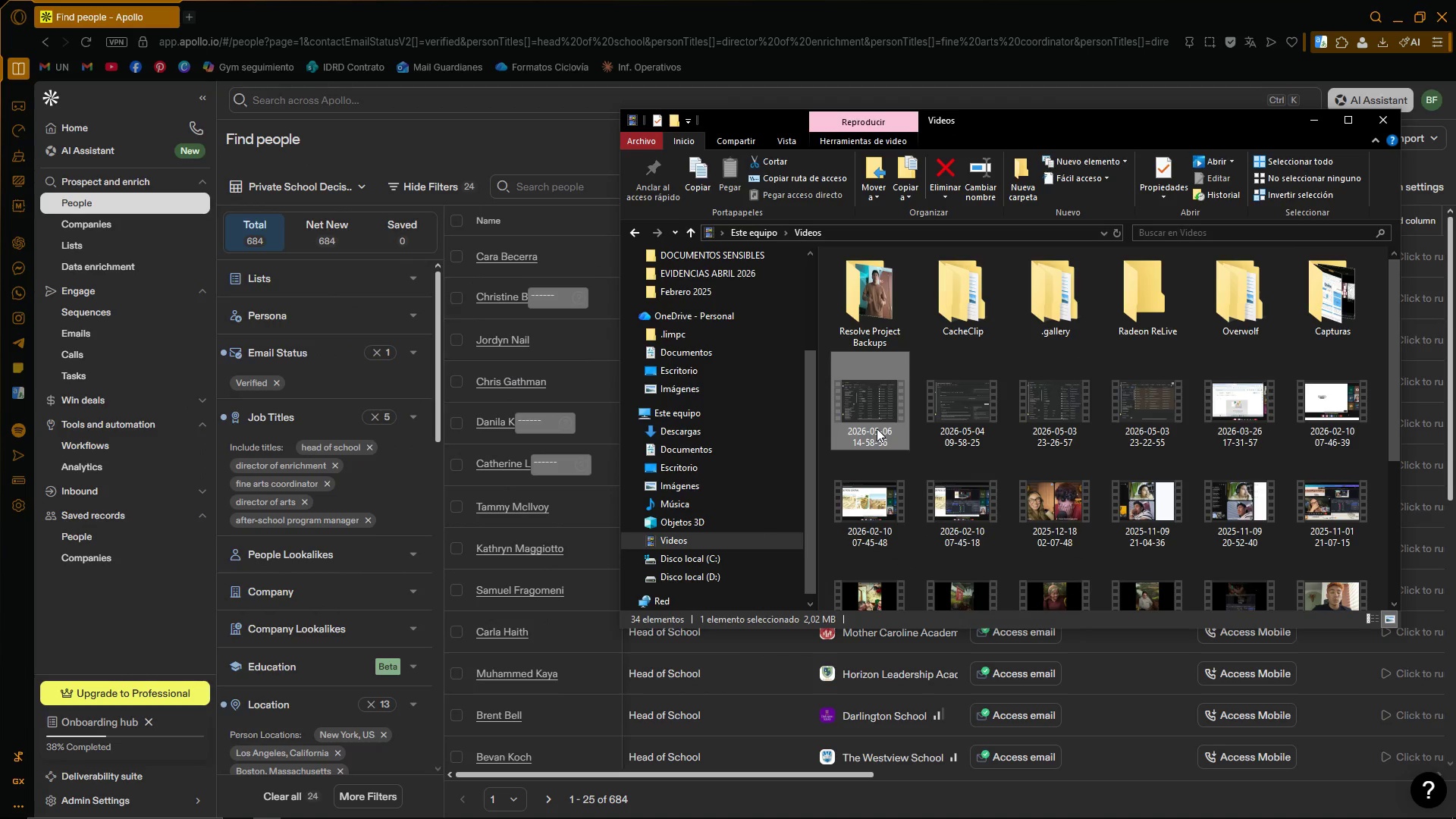 
key(Control+X)
 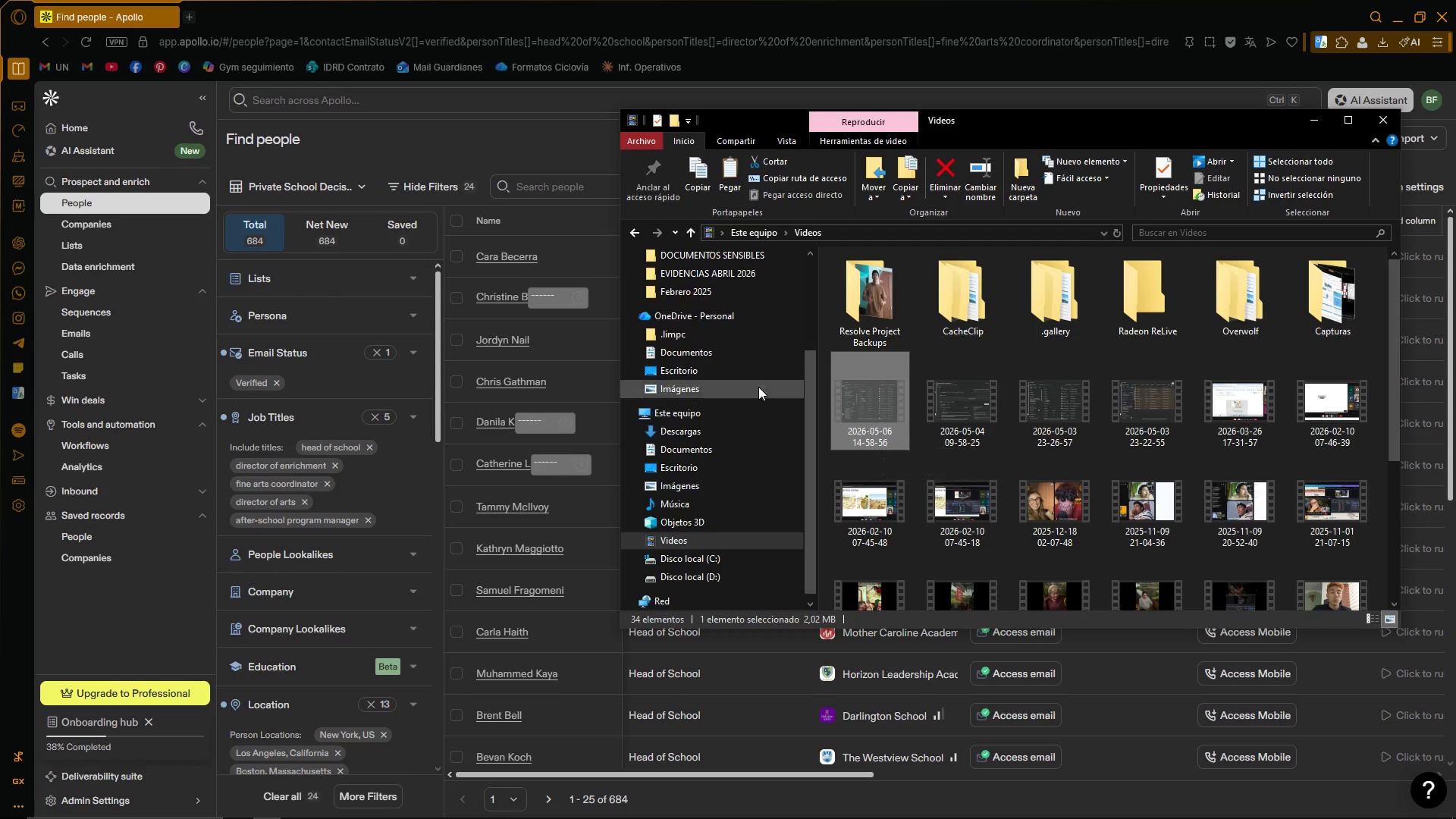 
scroll: coordinate [710, 366], scroll_direction: up, amount: 9.0
 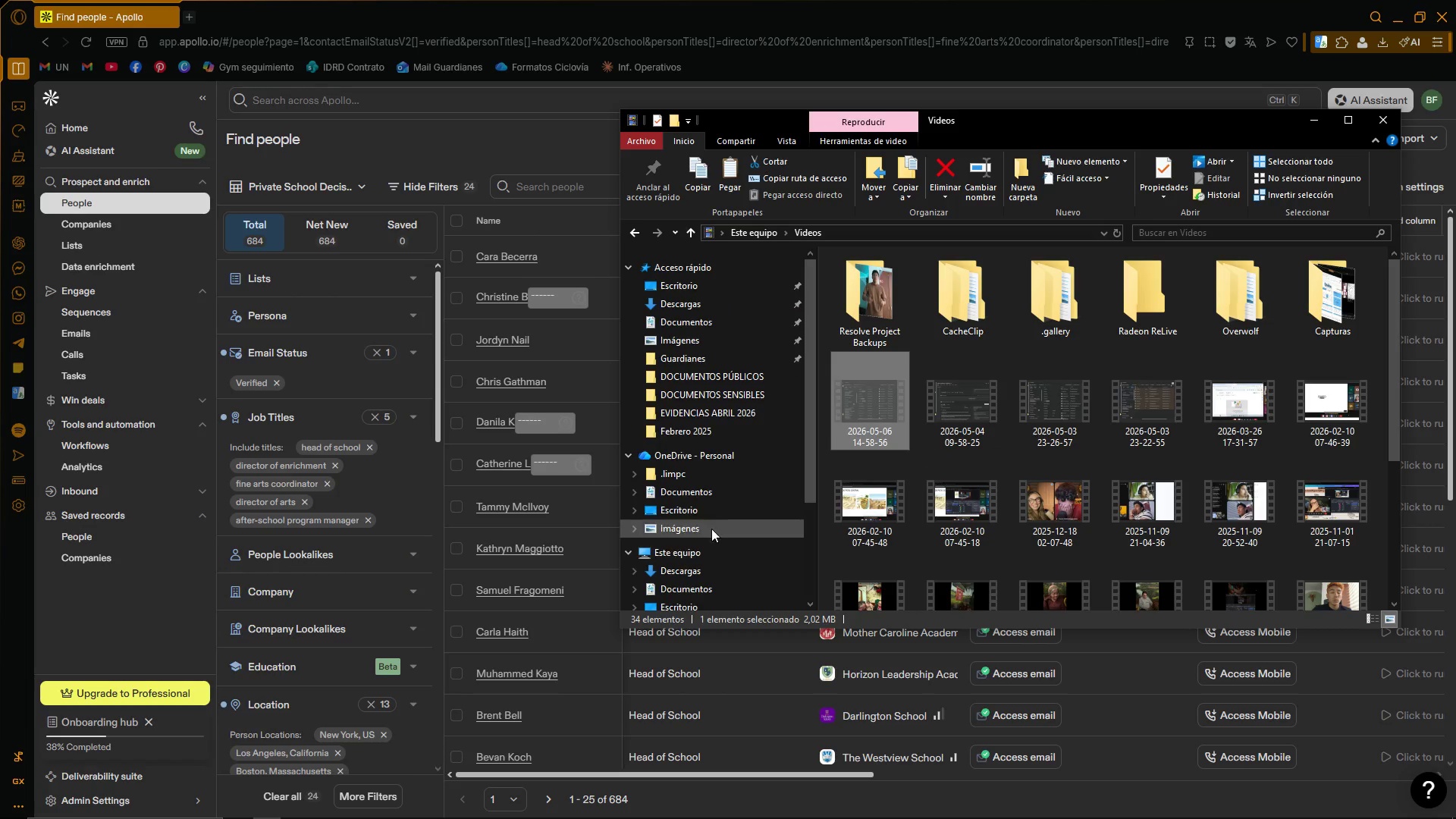 
left_click([711, 573])
 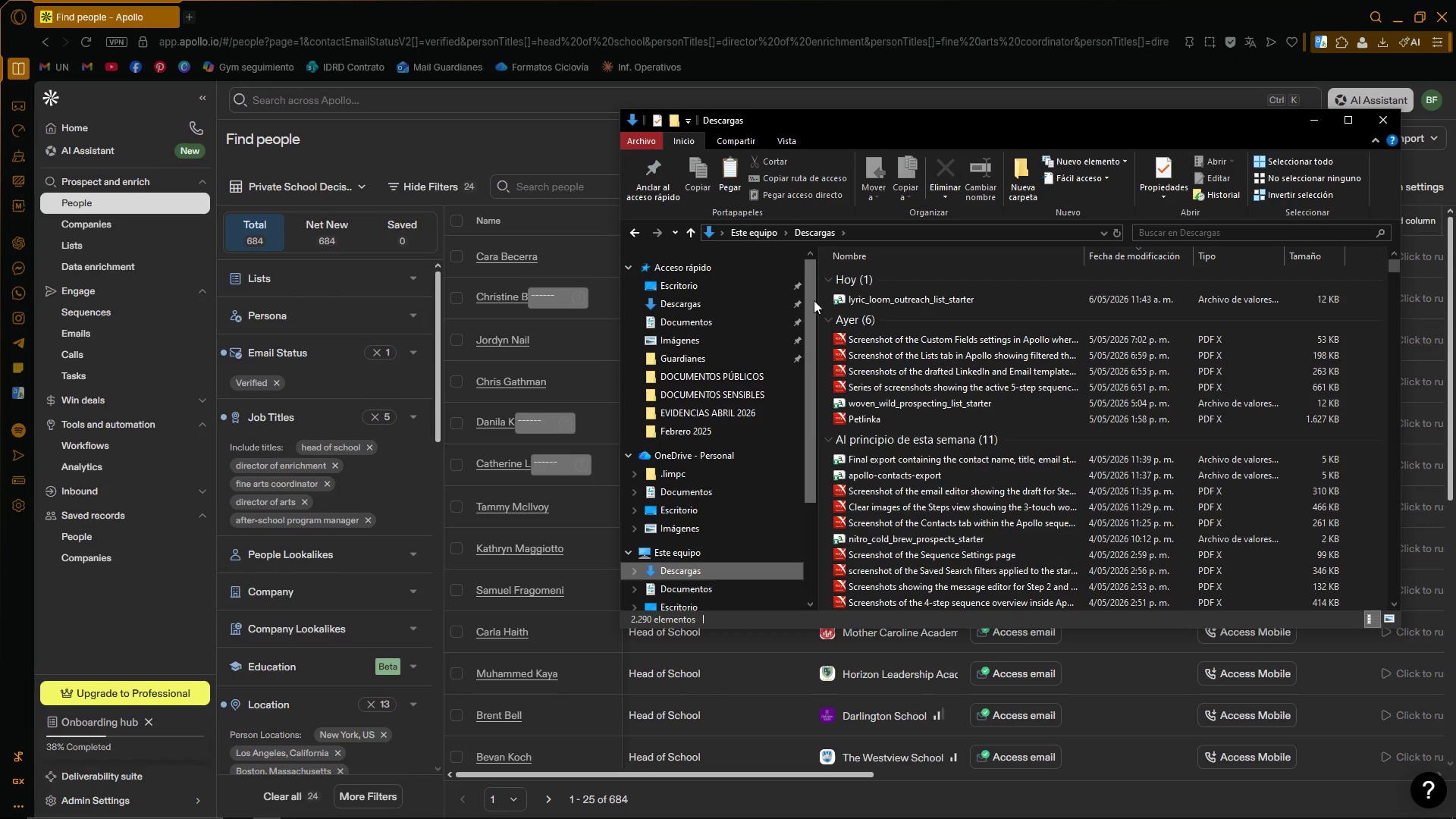 
left_click([821, 295])
 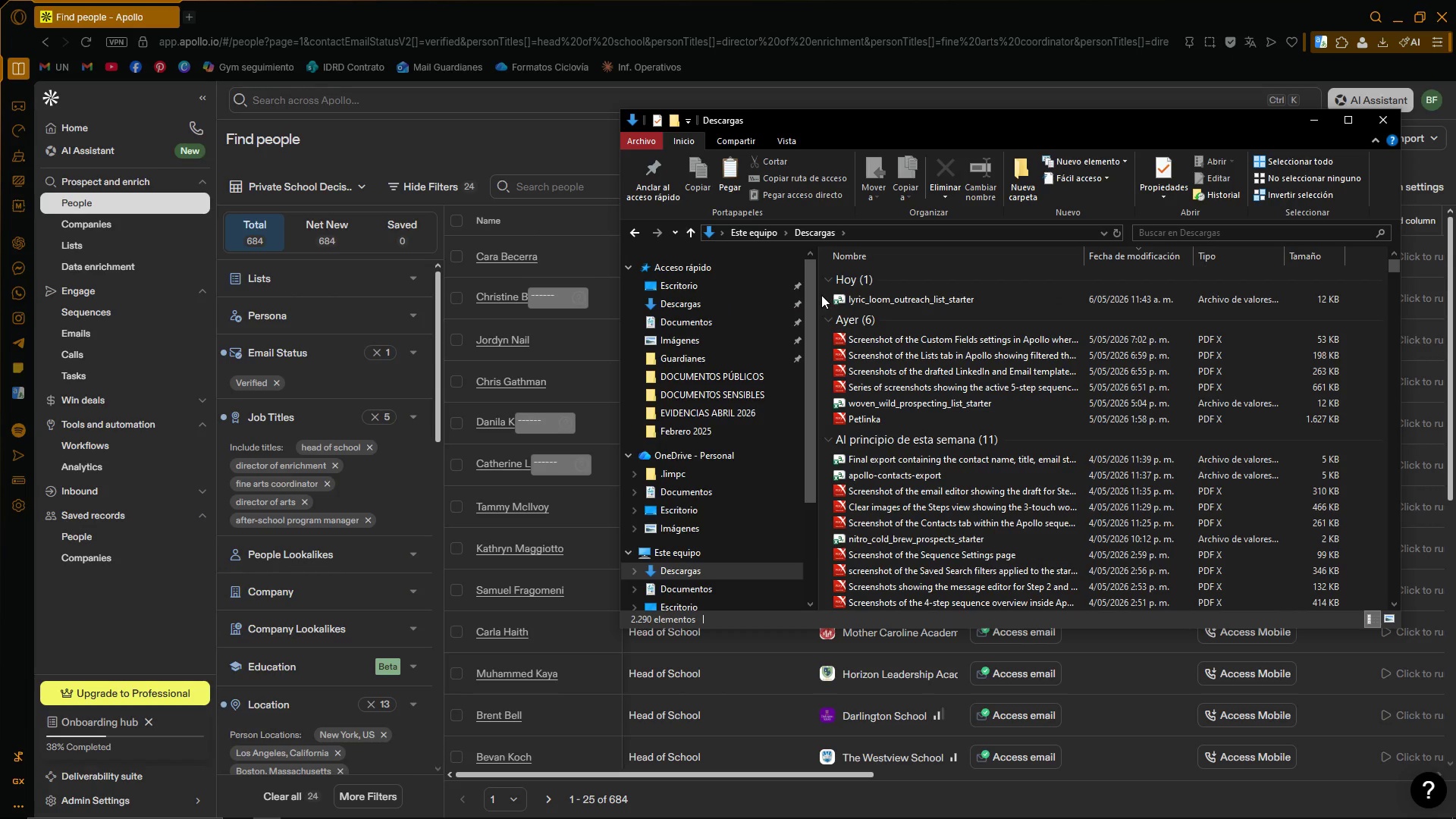 
key(Control+ControlLeft)
 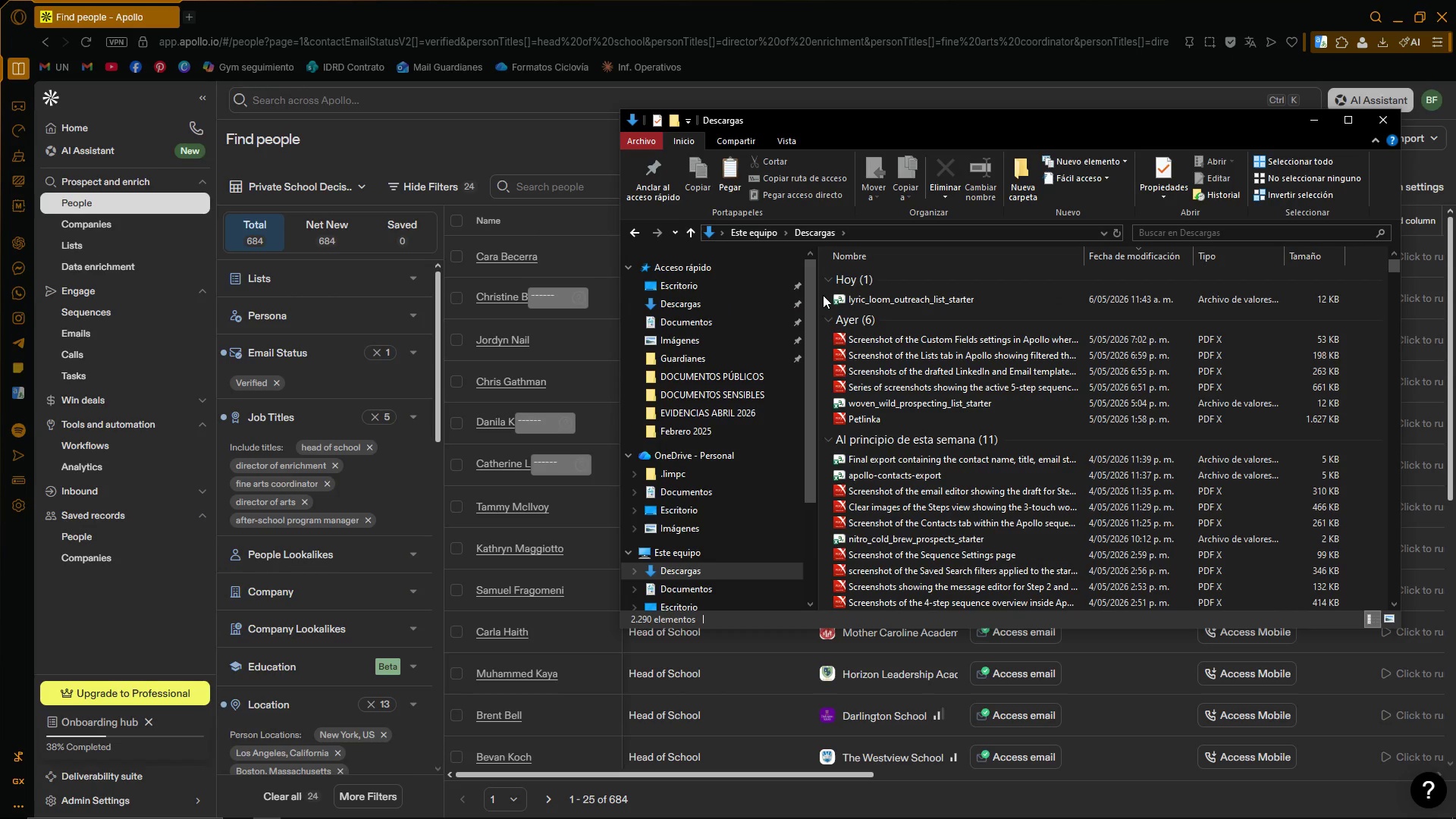 
key(Control+V)